 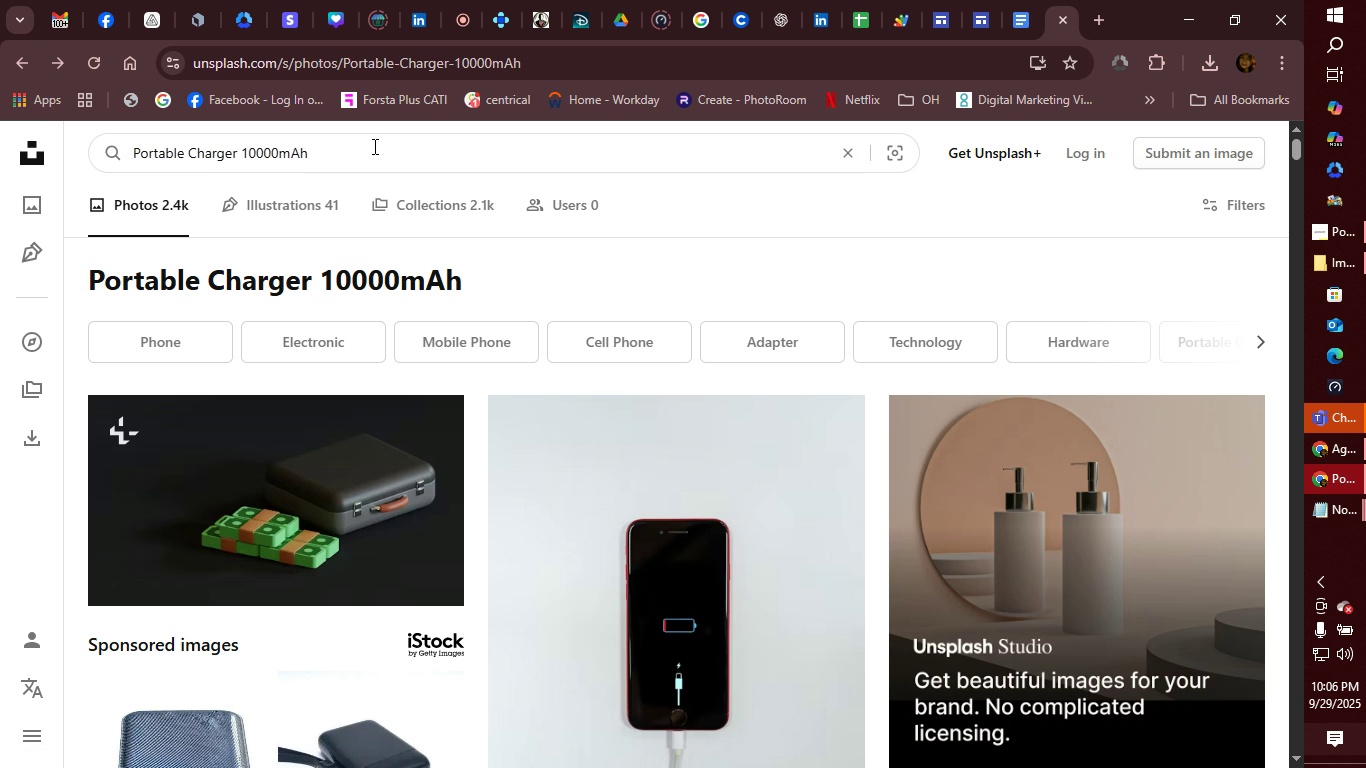 
key(Enter)
 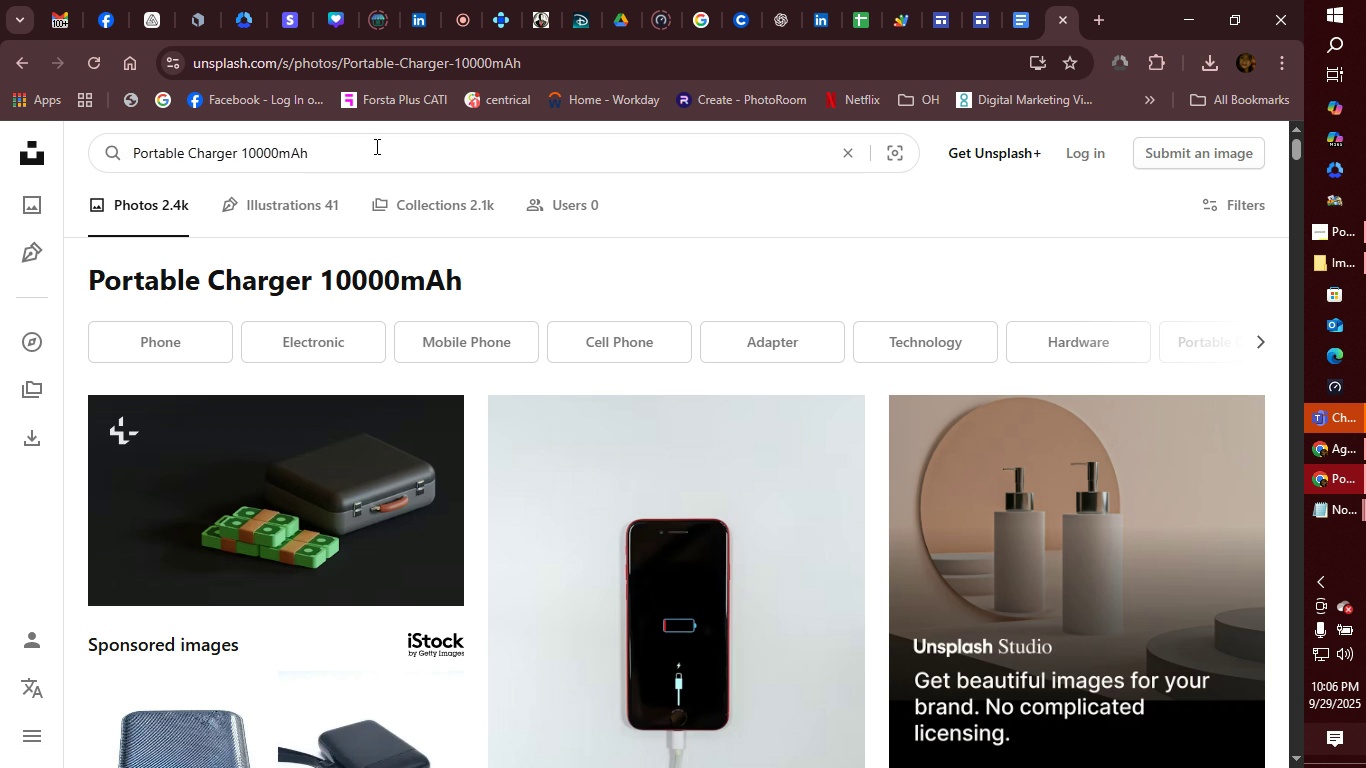 
mouse_move([404, 292])
 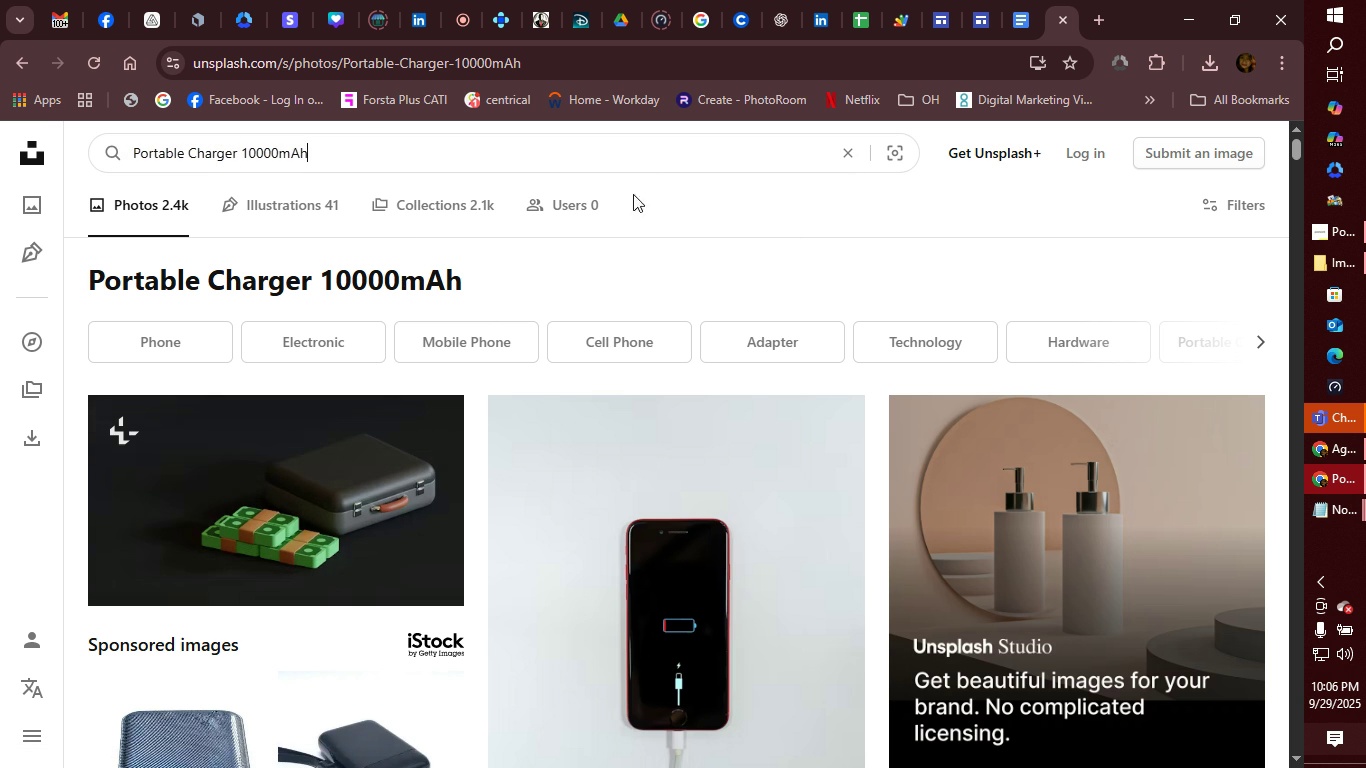 
scroll: coordinate [505, 567], scroll_direction: up, amount: 1.0
 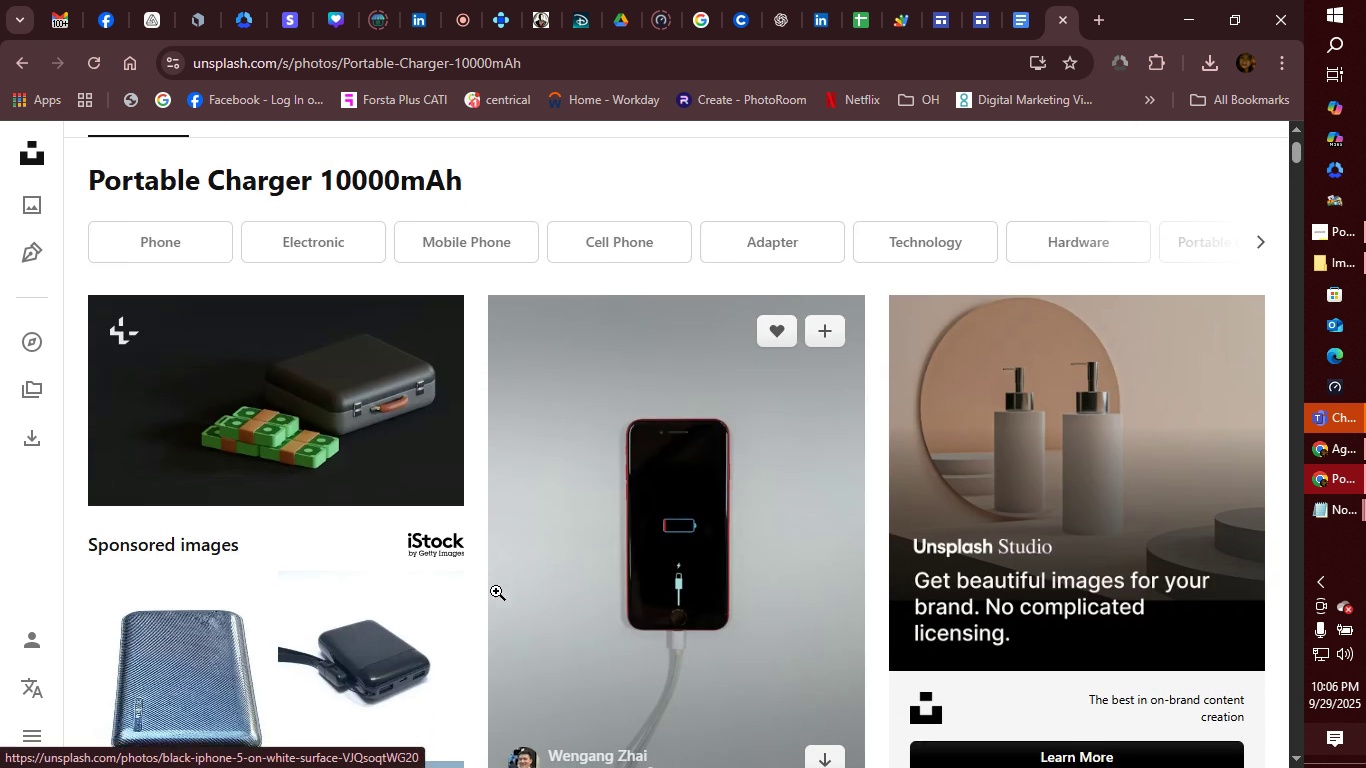 
scroll: coordinate [552, 576], scroll_direction: down, amount: 4.0
 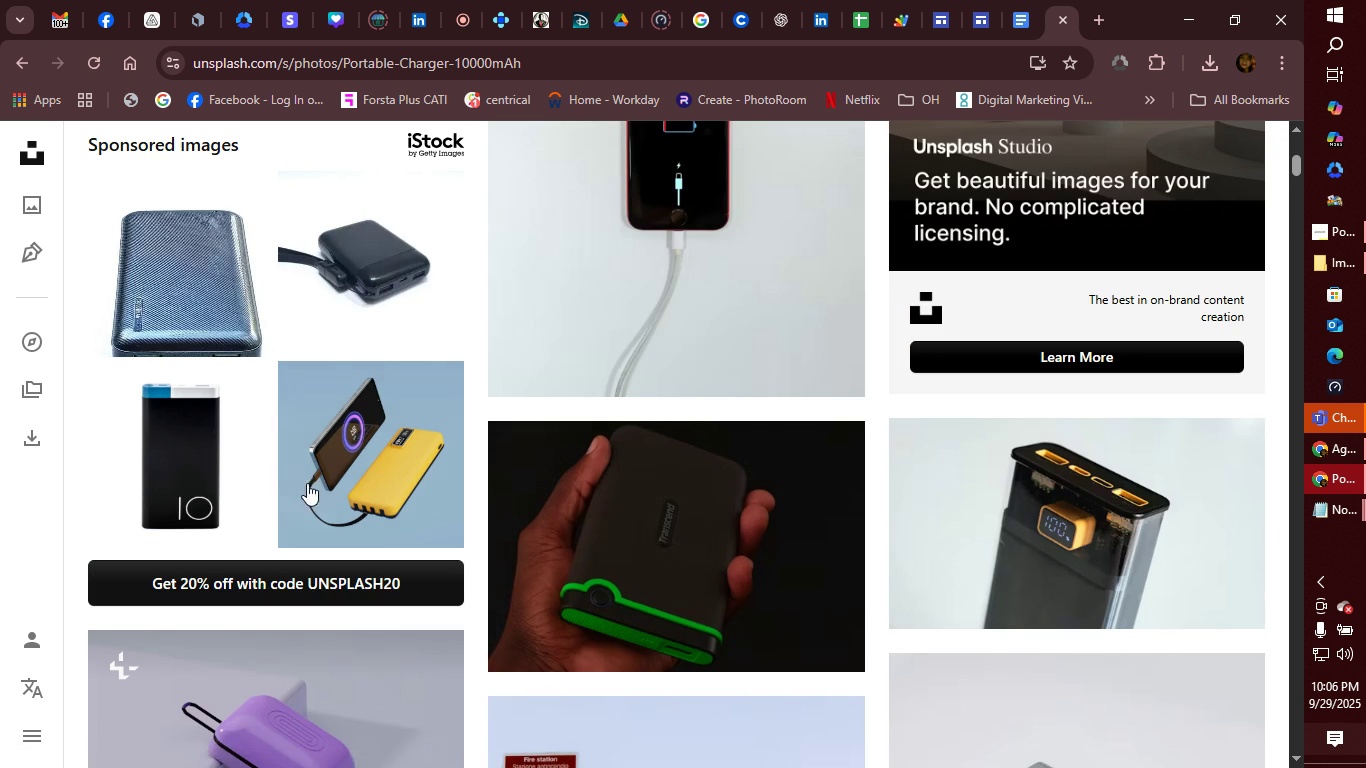 
wait(8.76)
 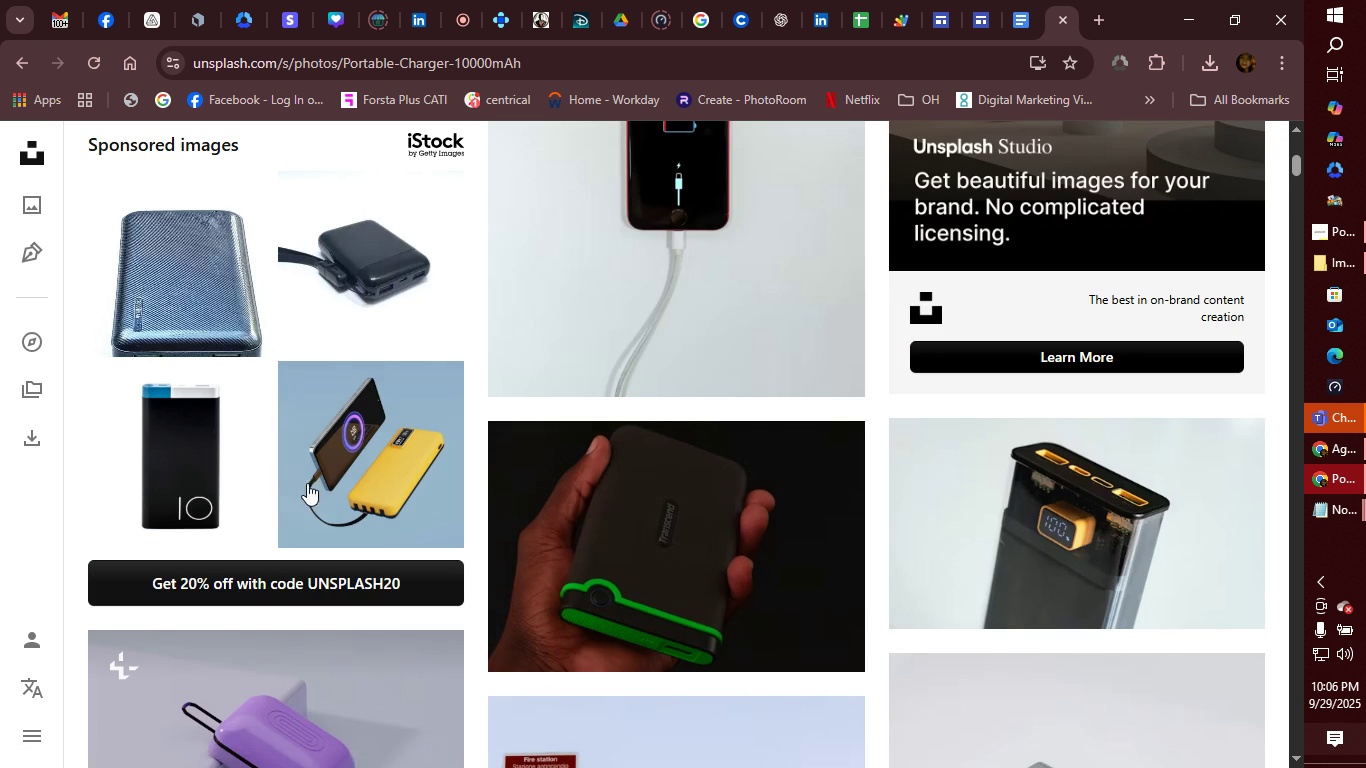 
left_click([369, 283])
 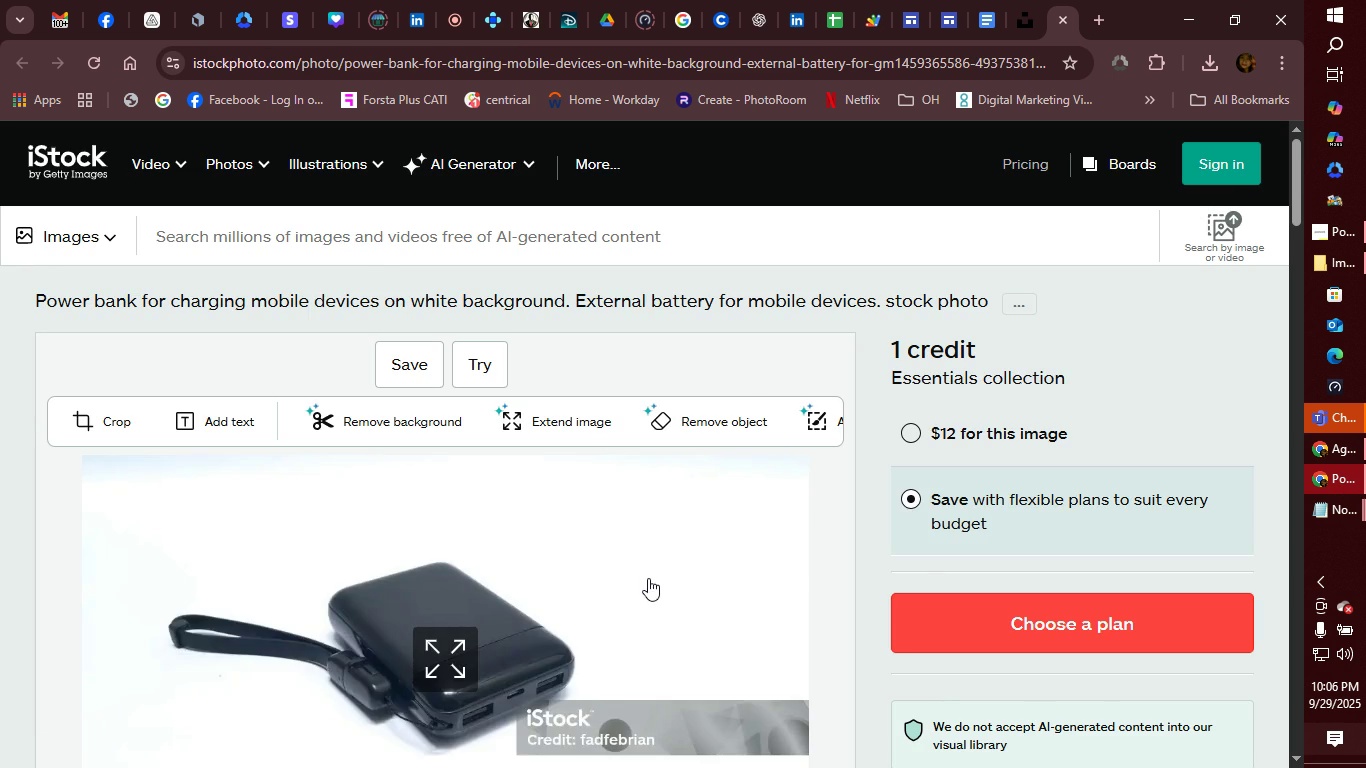 
scroll: coordinate [732, 527], scroll_direction: down, amount: 2.0
 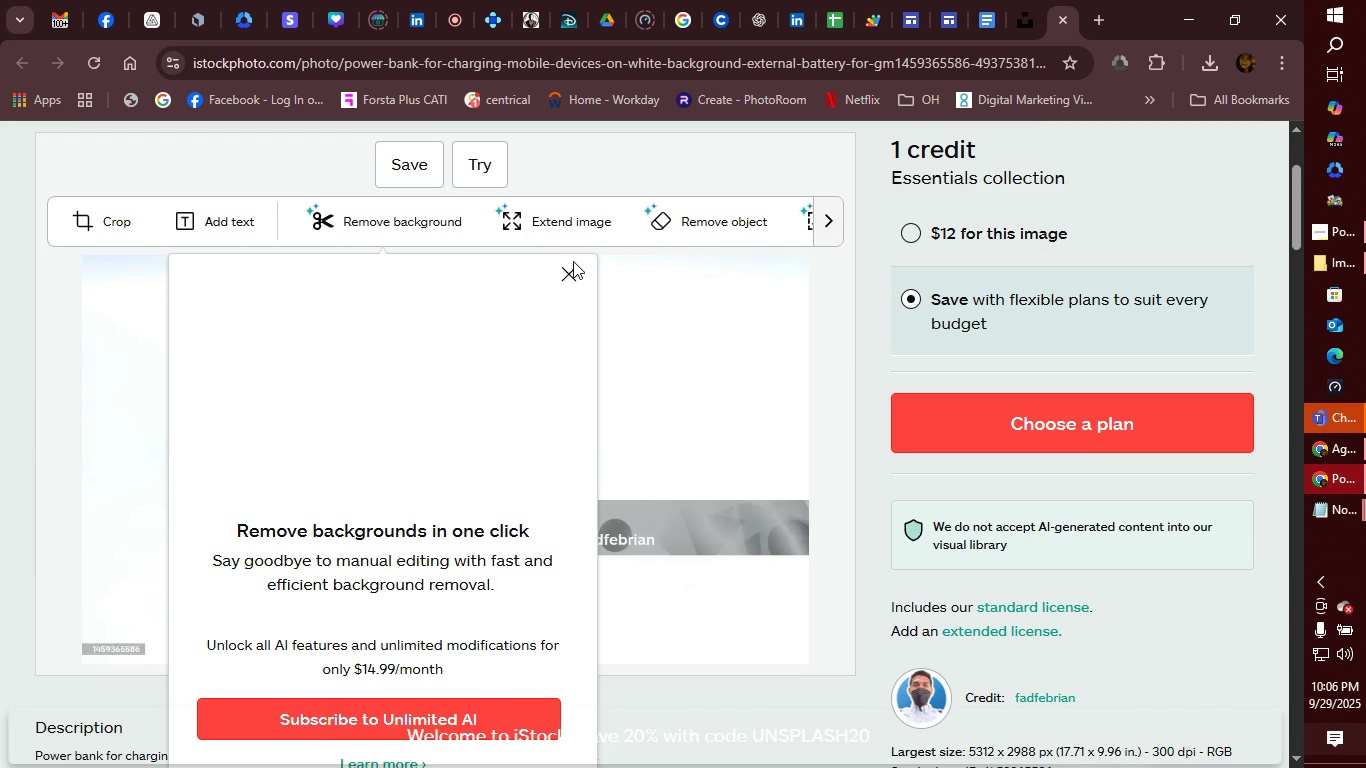 
left_click([573, 261])
 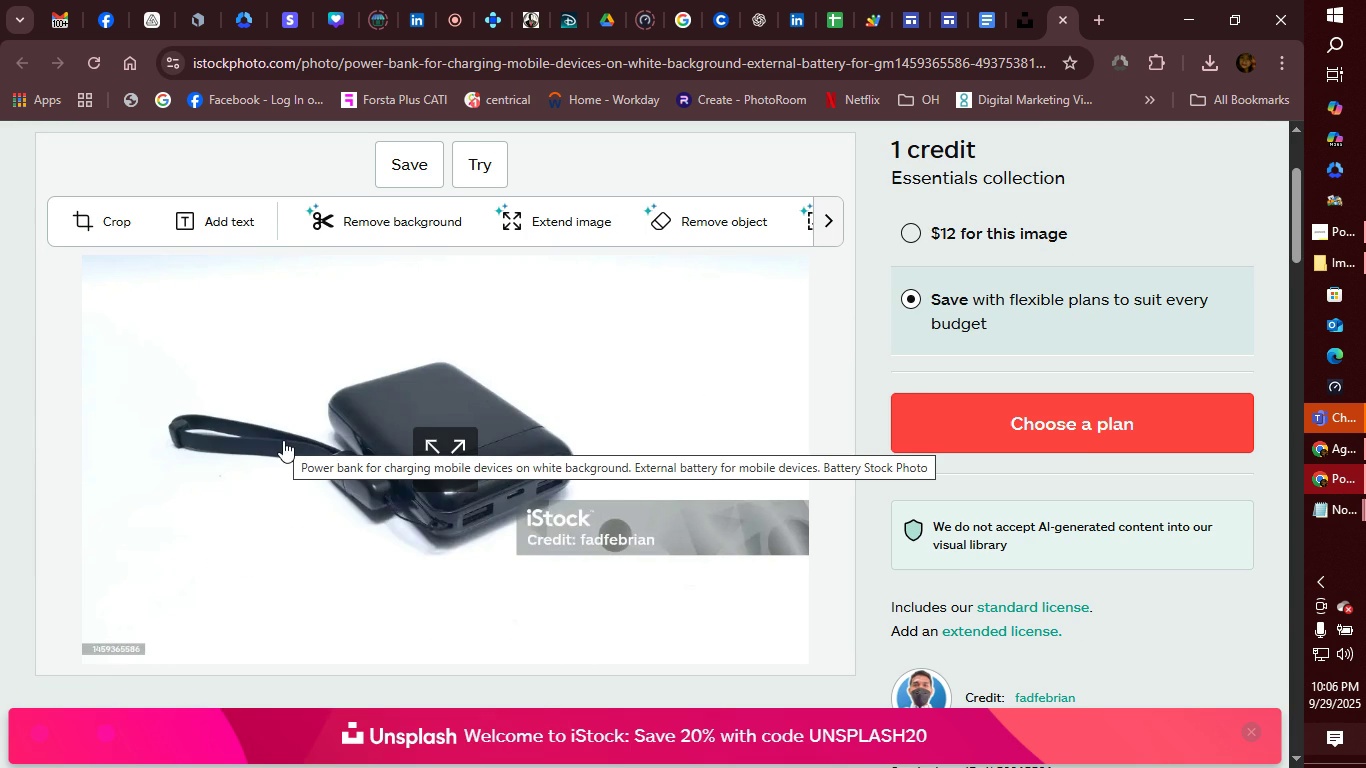 
right_click([283, 440])
 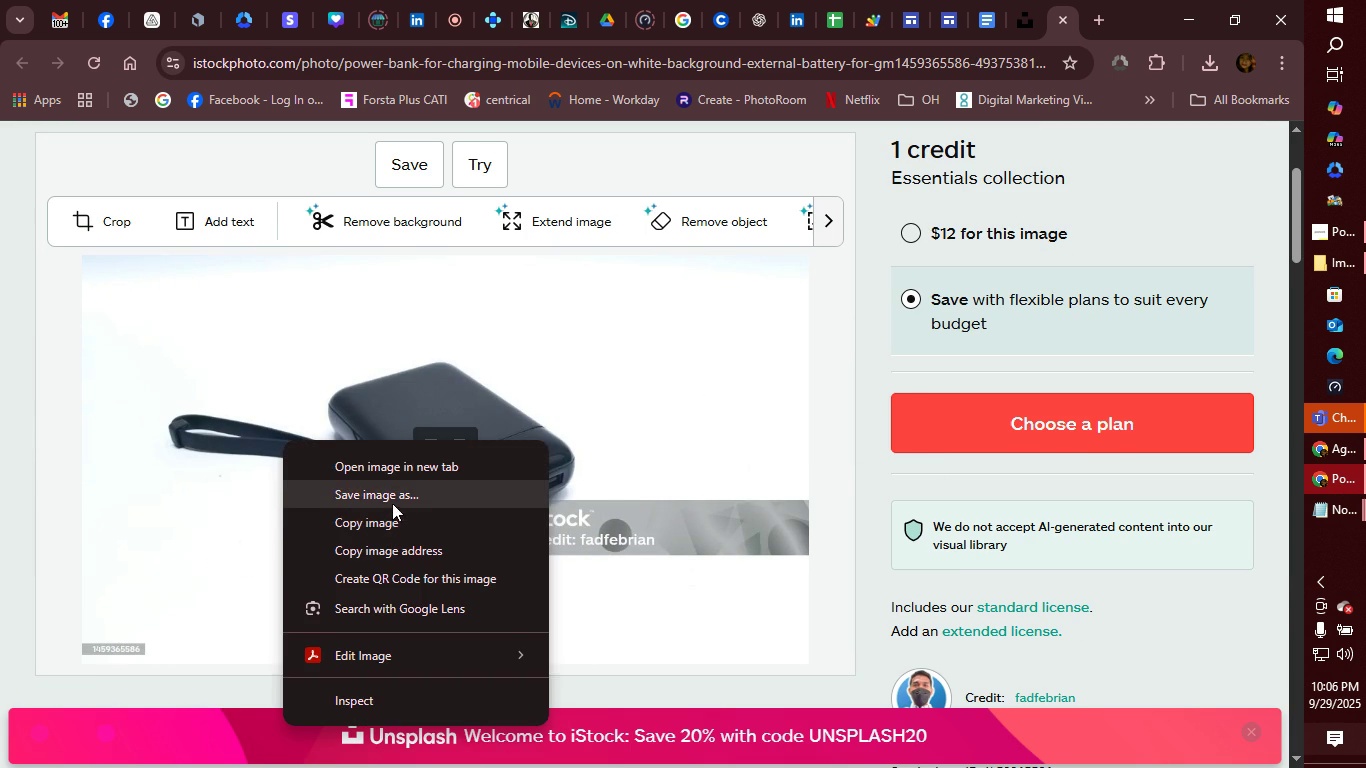 
left_click([273, 410])
 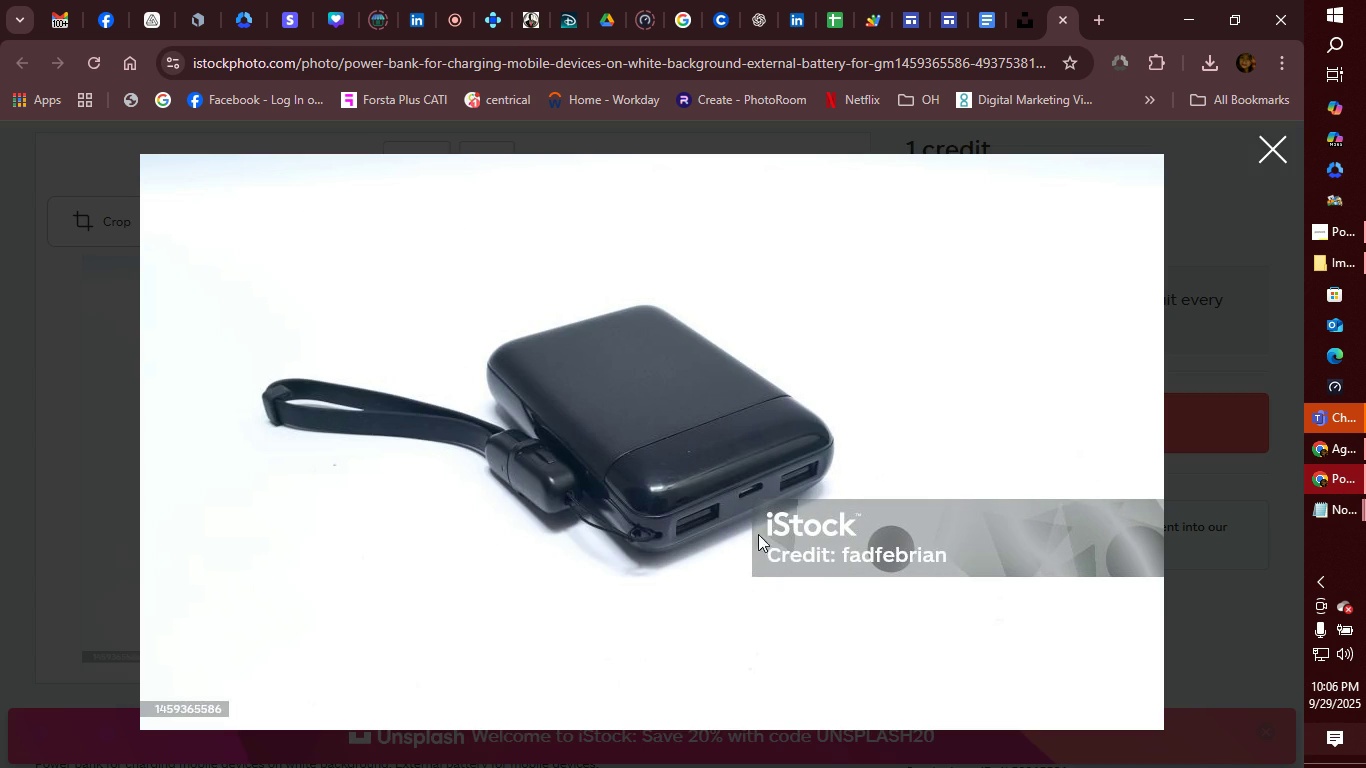 
left_click([1278, 148])
 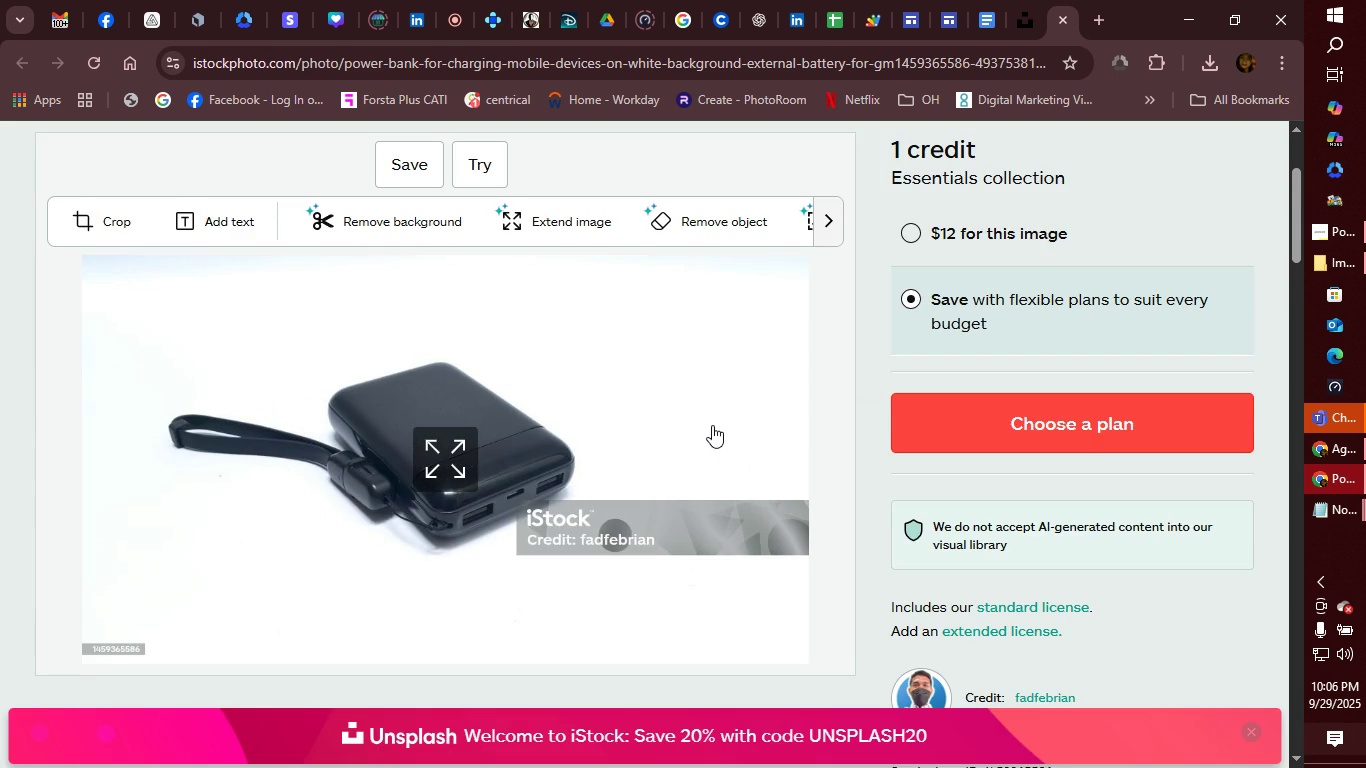 
scroll: coordinate [742, 424], scroll_direction: down, amount: 2.0
 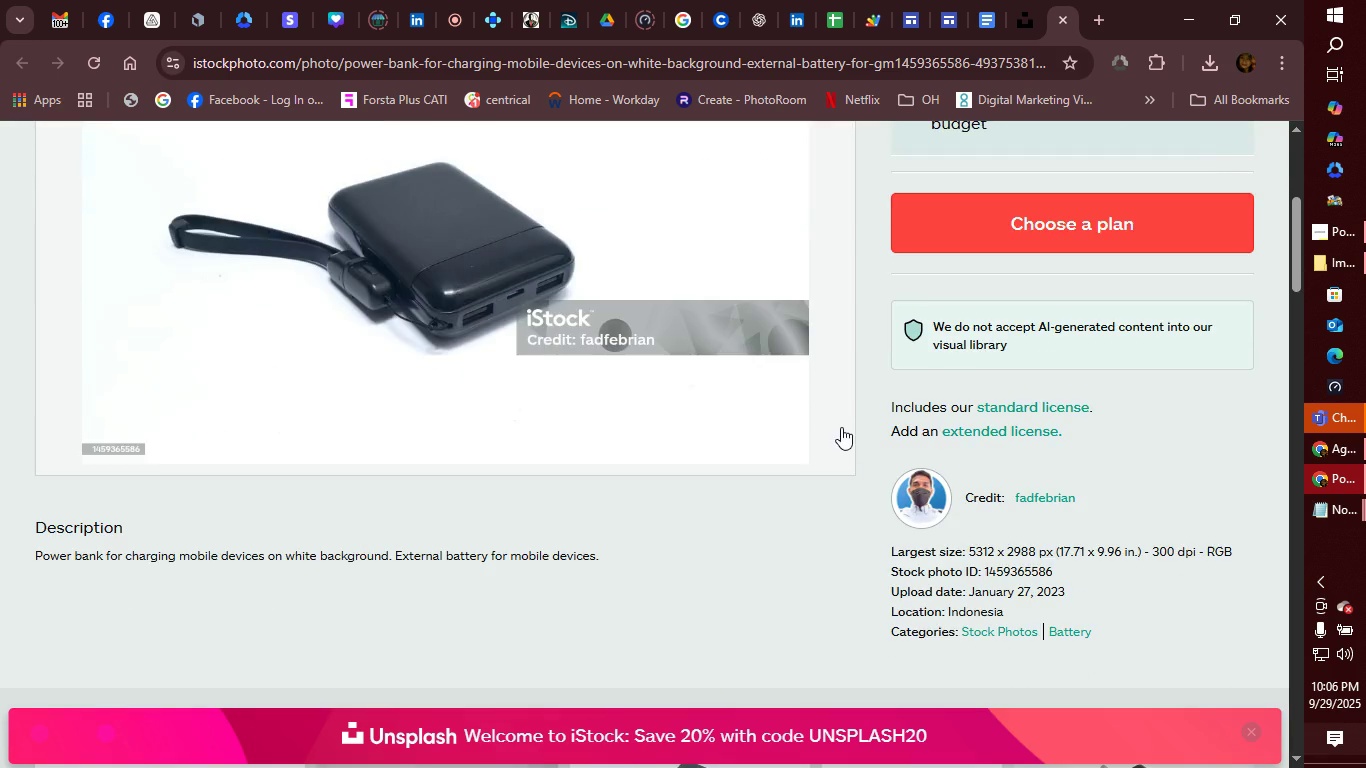 
scroll: coordinate [841, 404], scroll_direction: up, amount: 2.0
 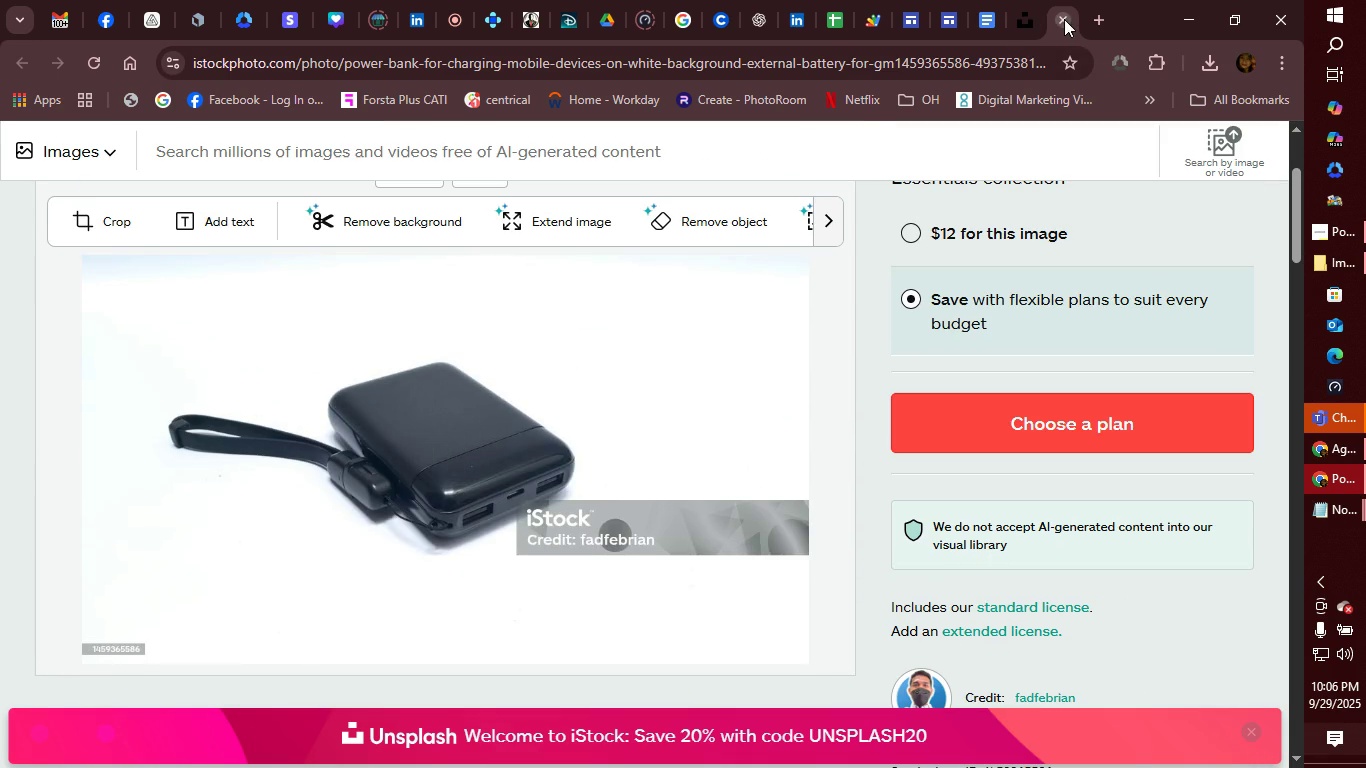 
left_click([1064, 19])
 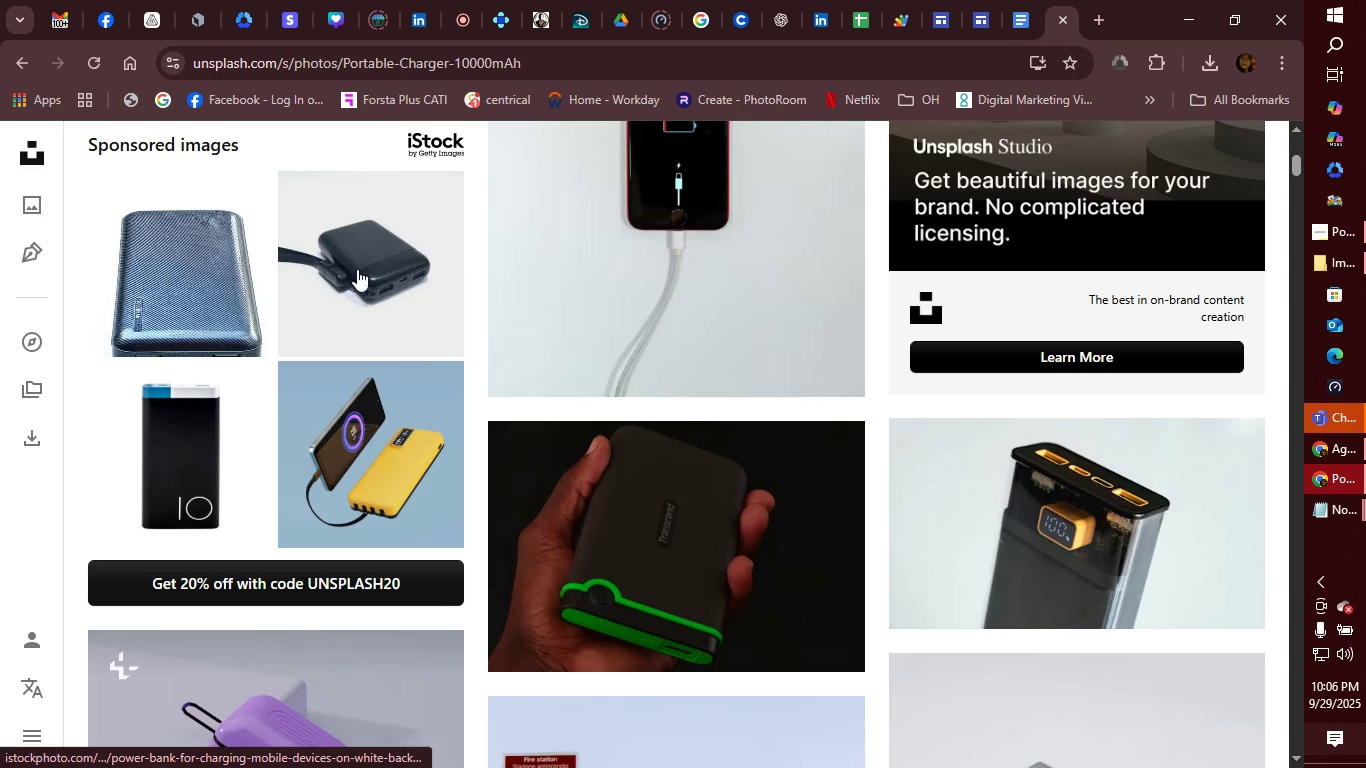 
right_click([356, 269])
 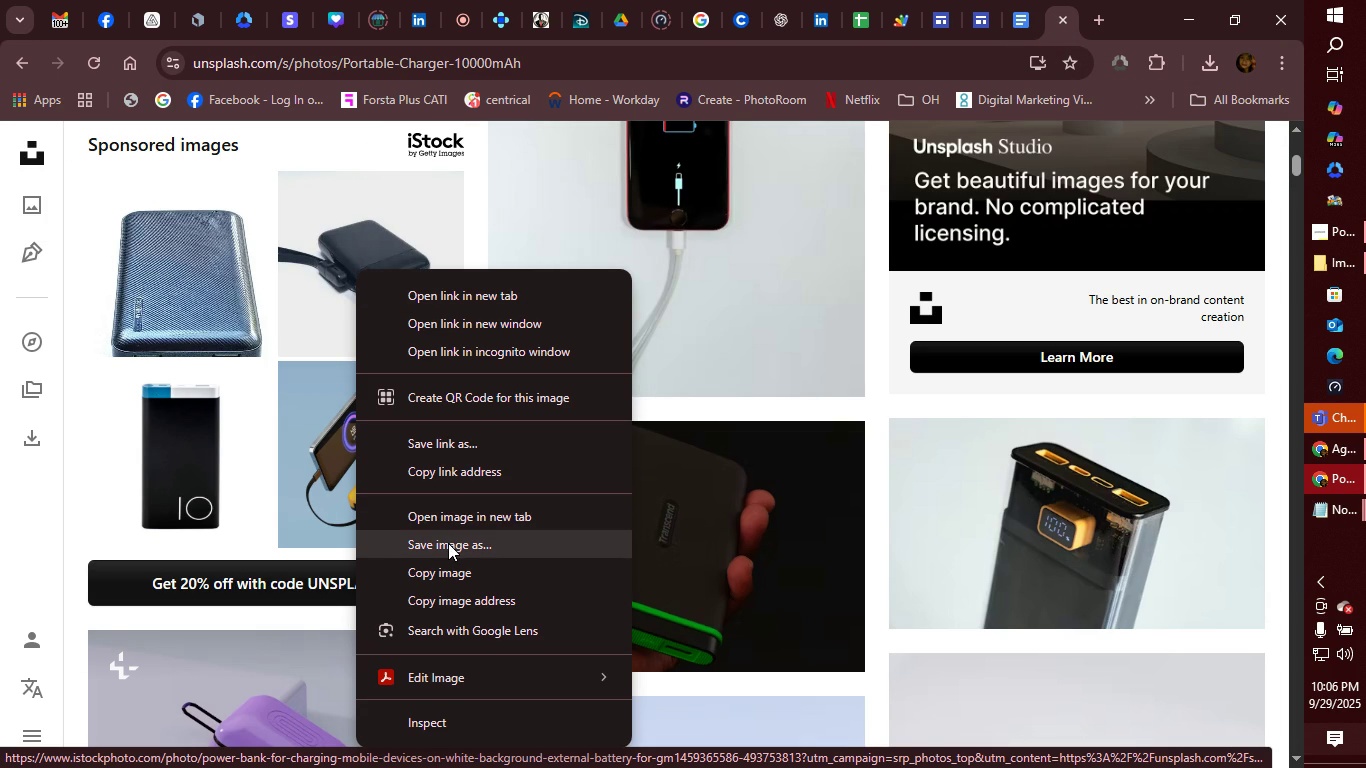 
wait(5.84)
 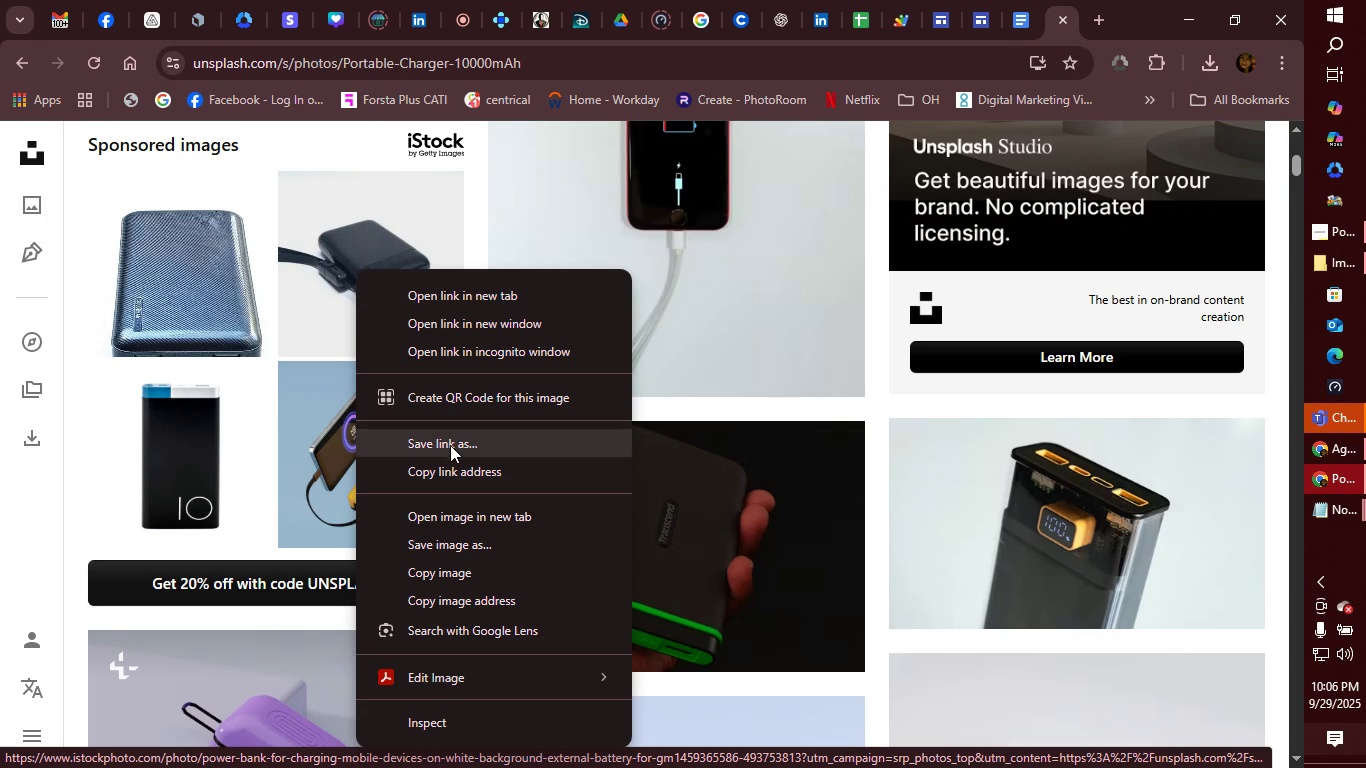 
left_click([464, 517])
 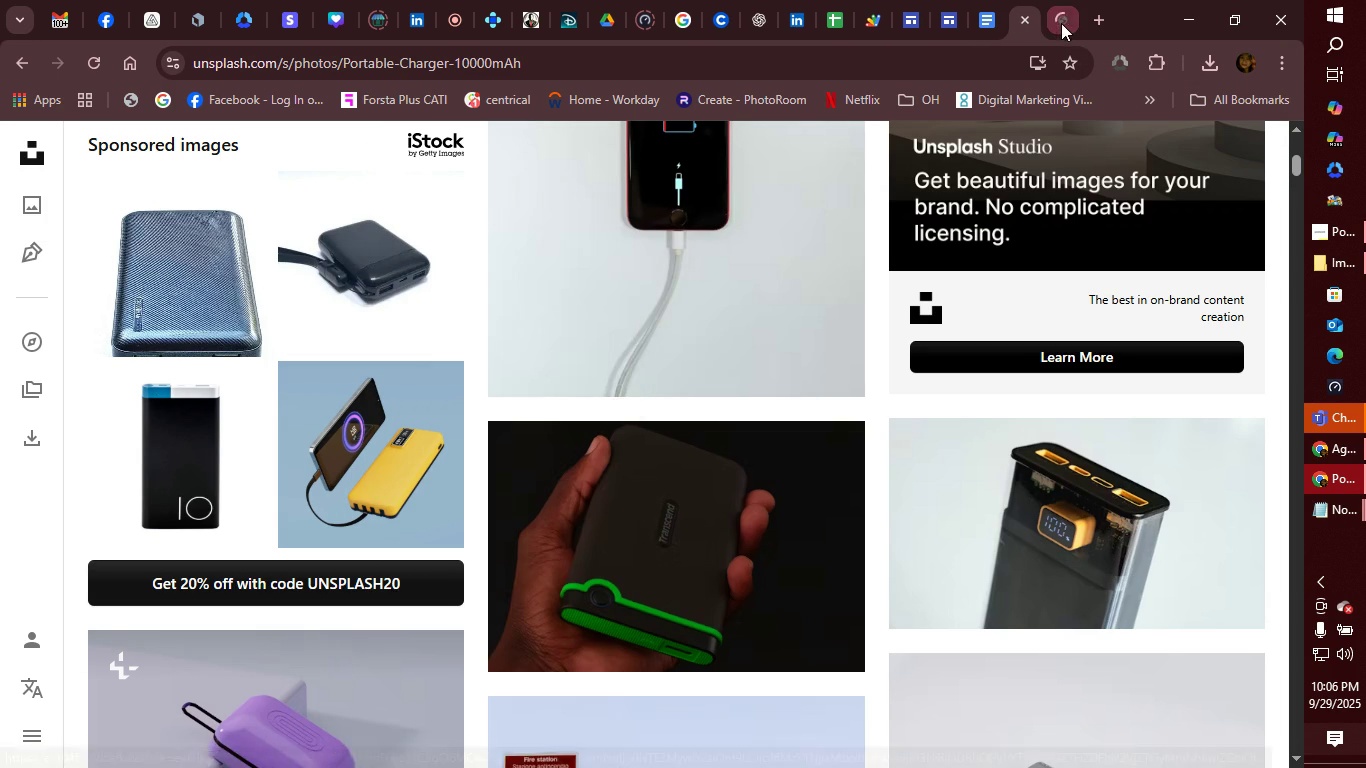 
left_click([1061, 22])
 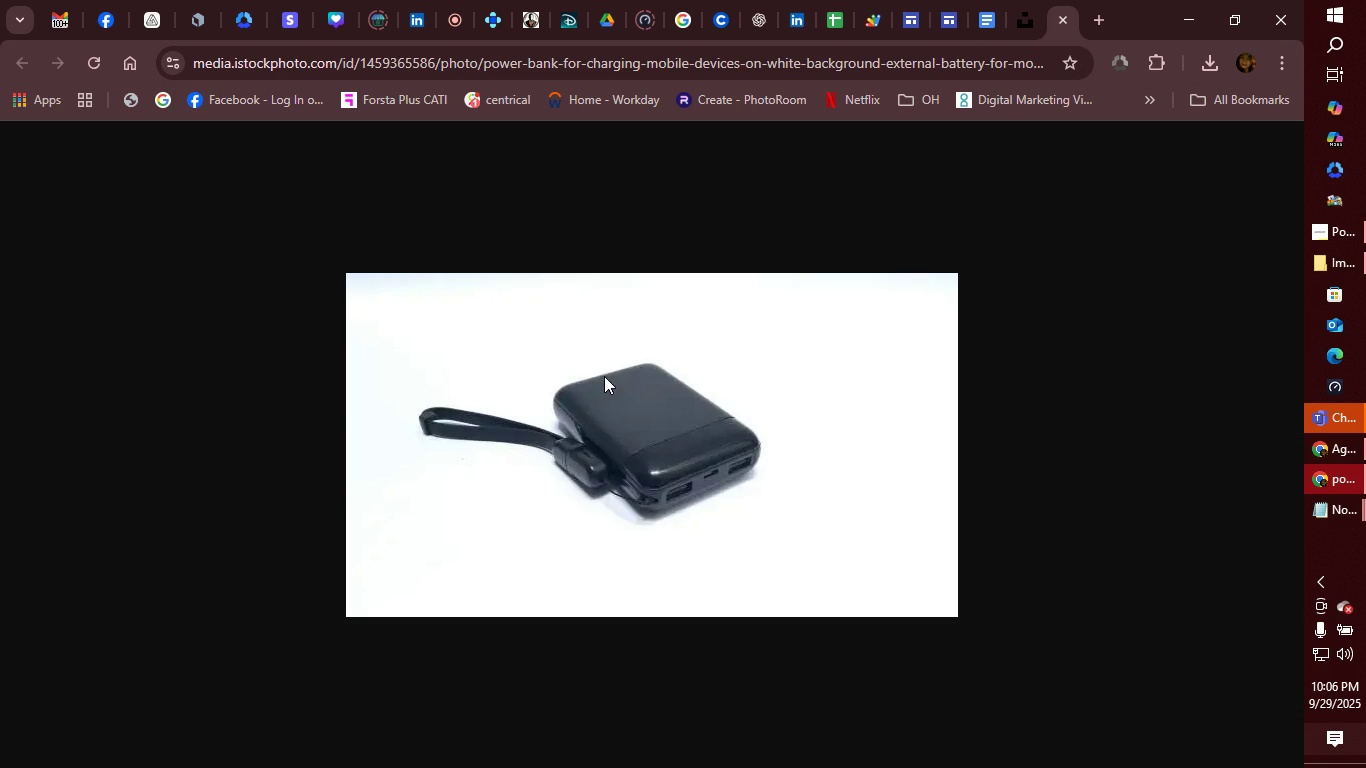 
right_click([604, 376])
 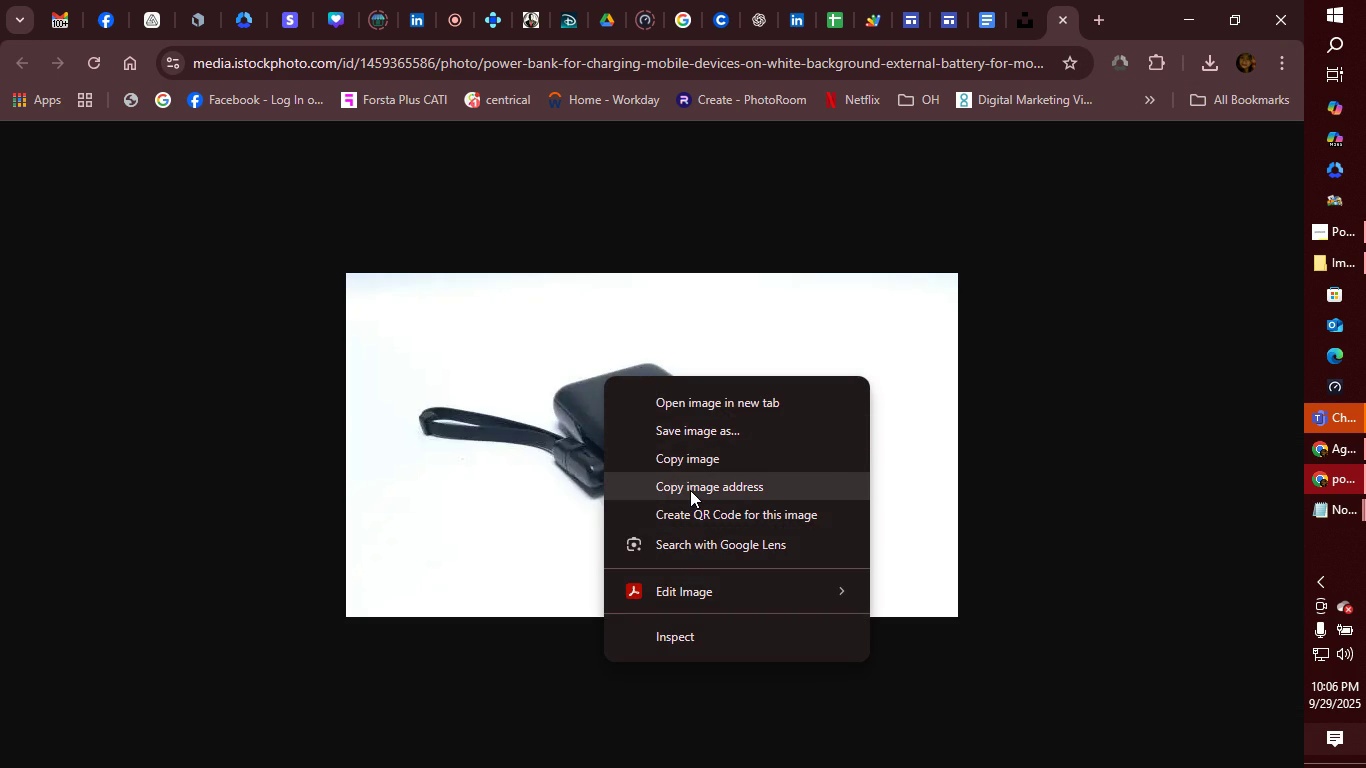 
left_click([691, 489])
 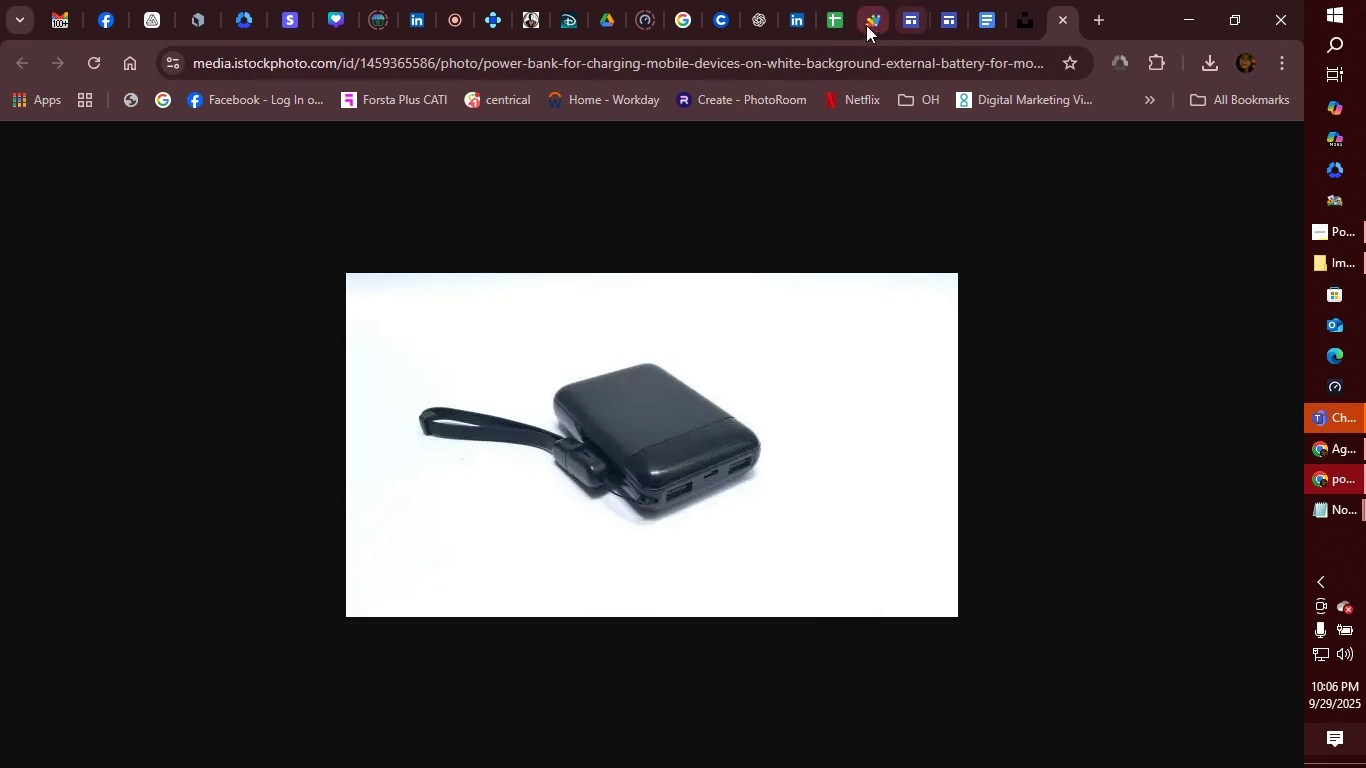 
left_click([838, 23])
 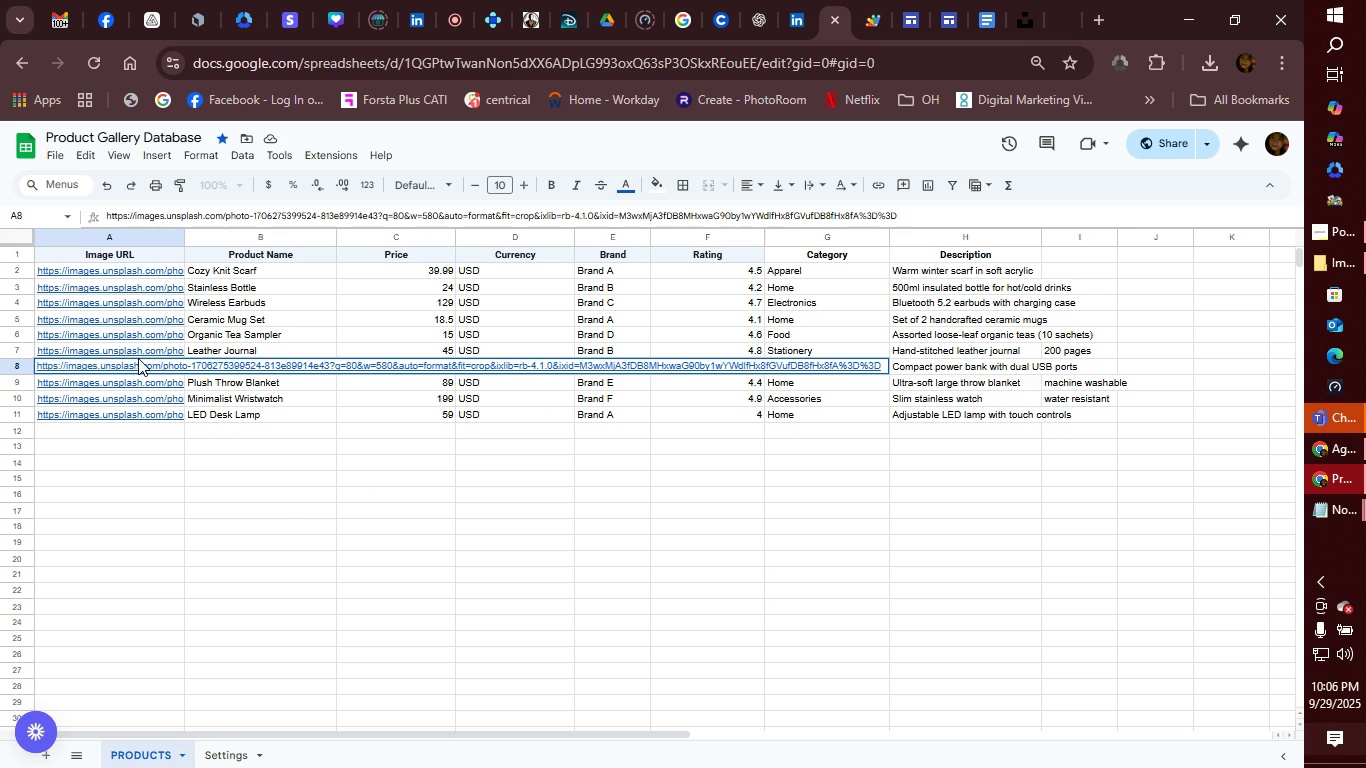 
left_click([261, 505])
 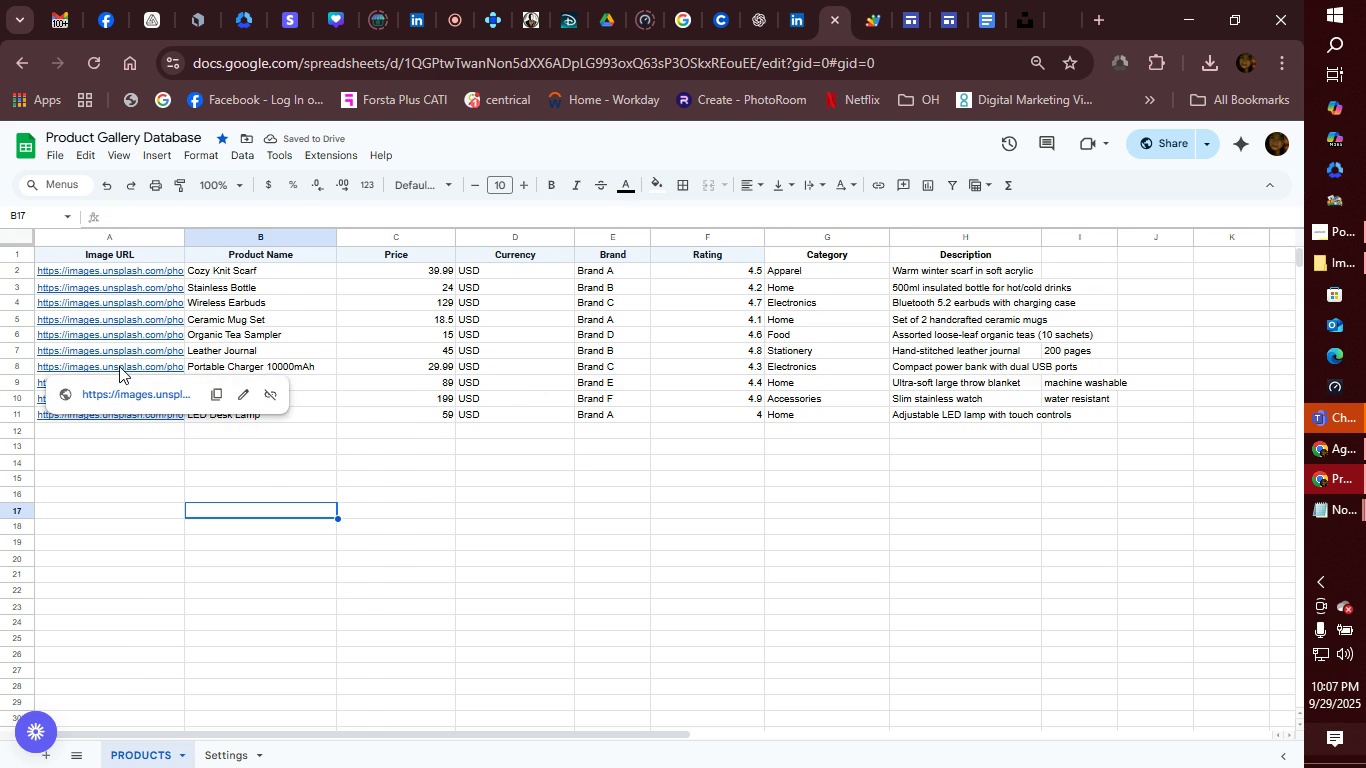 
right_click([119, 366])
 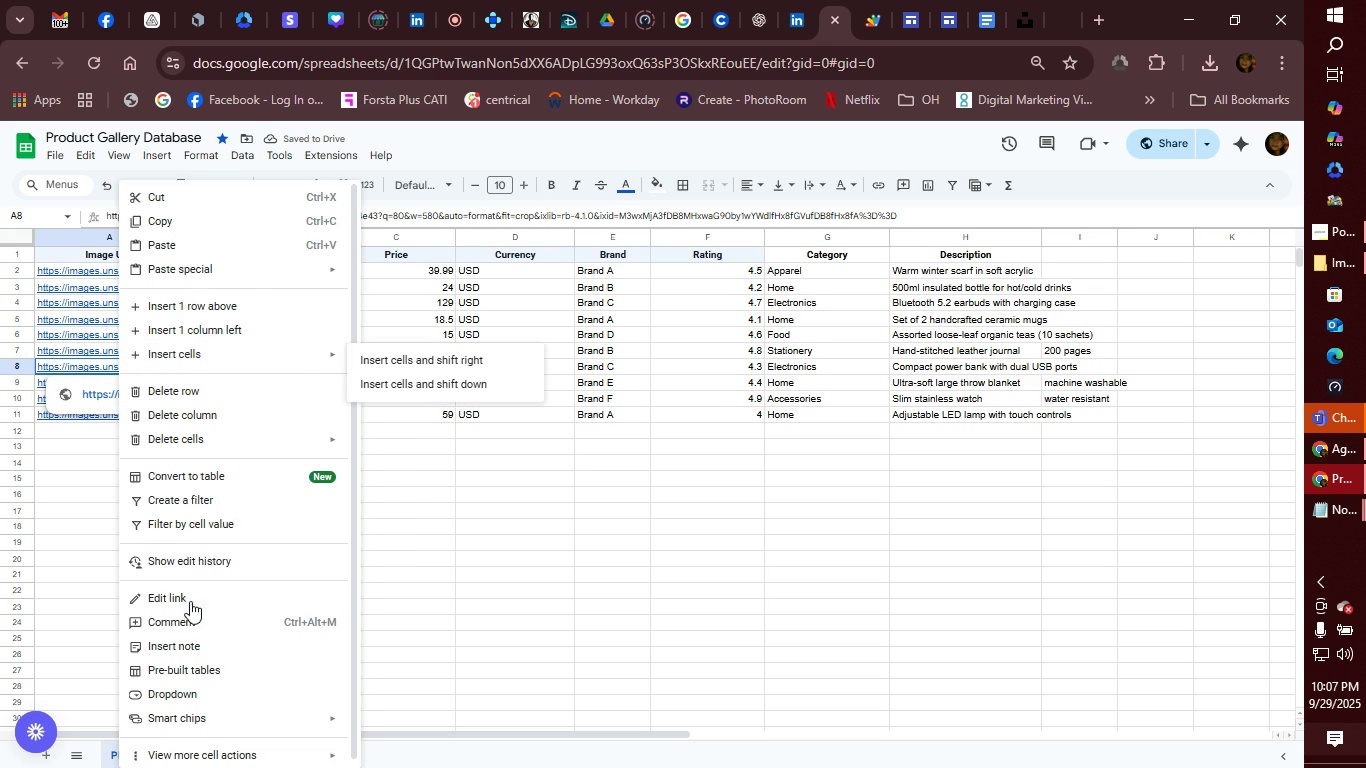 
left_click([198, 596])